 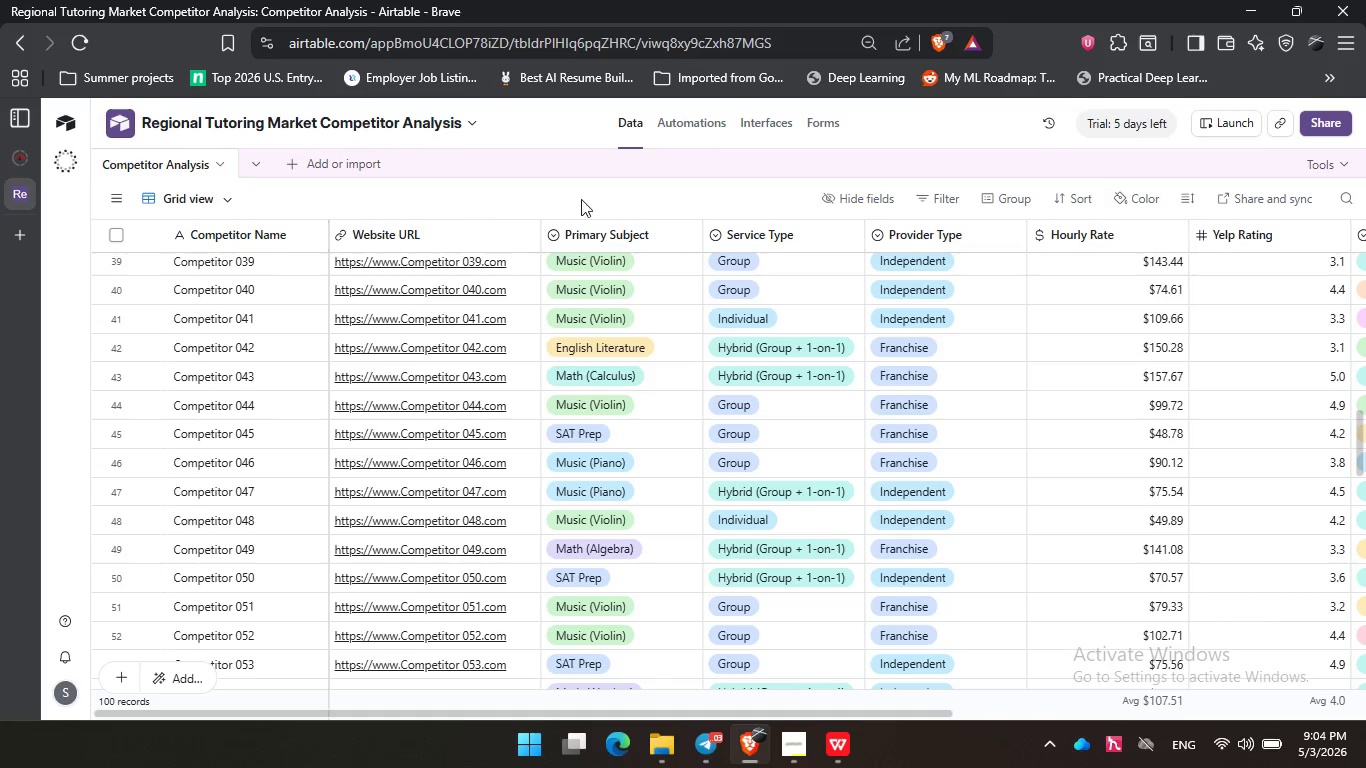 
left_click_drag(start_coordinate=[589, 199], to_coordinate=[597, 199])
 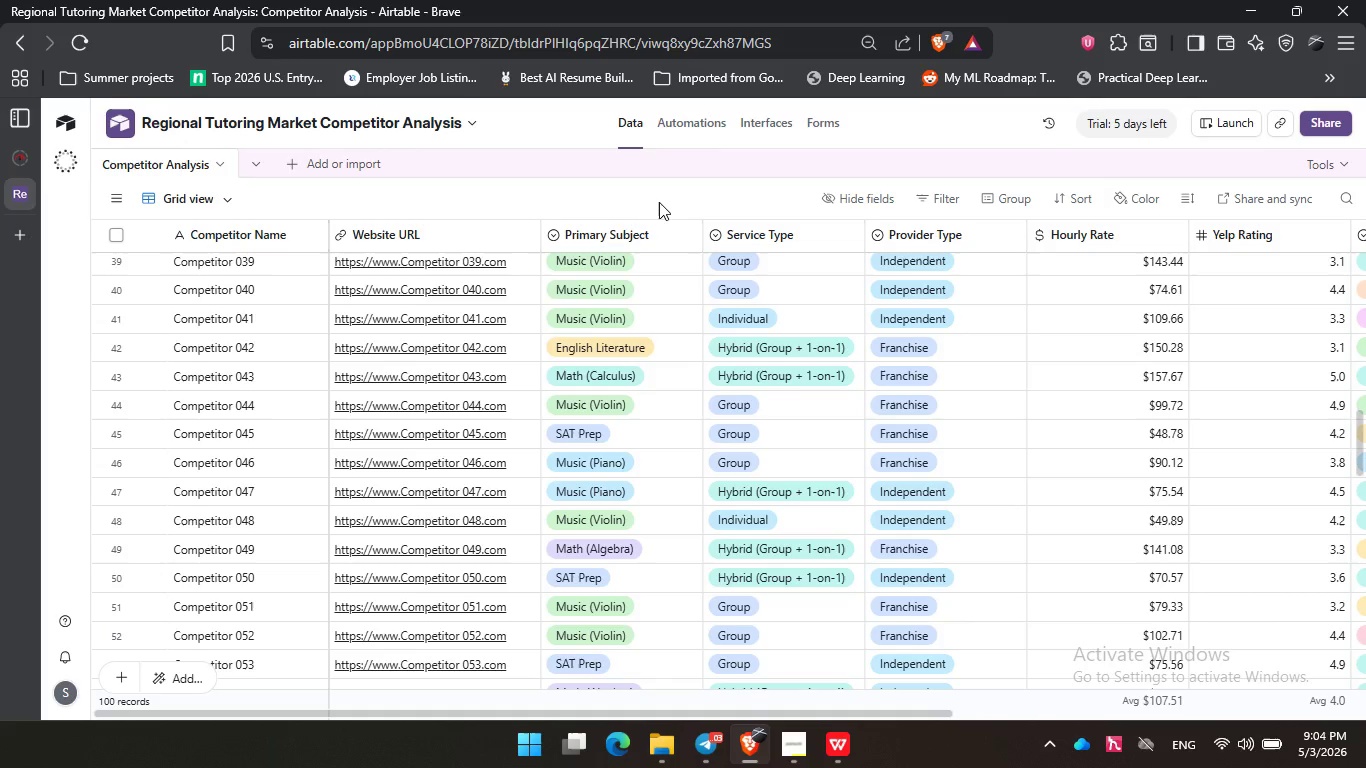 
triple_click([659, 202])
 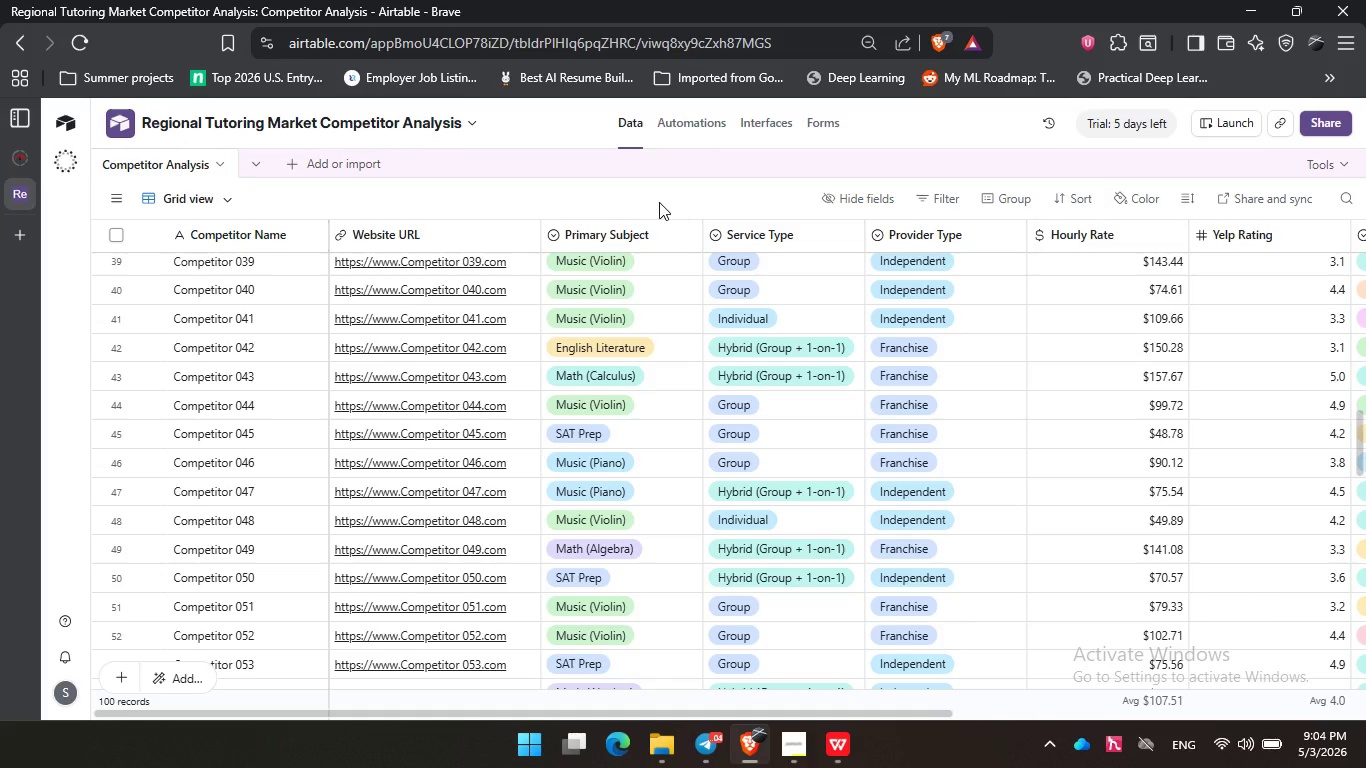 
wait(21.25)
 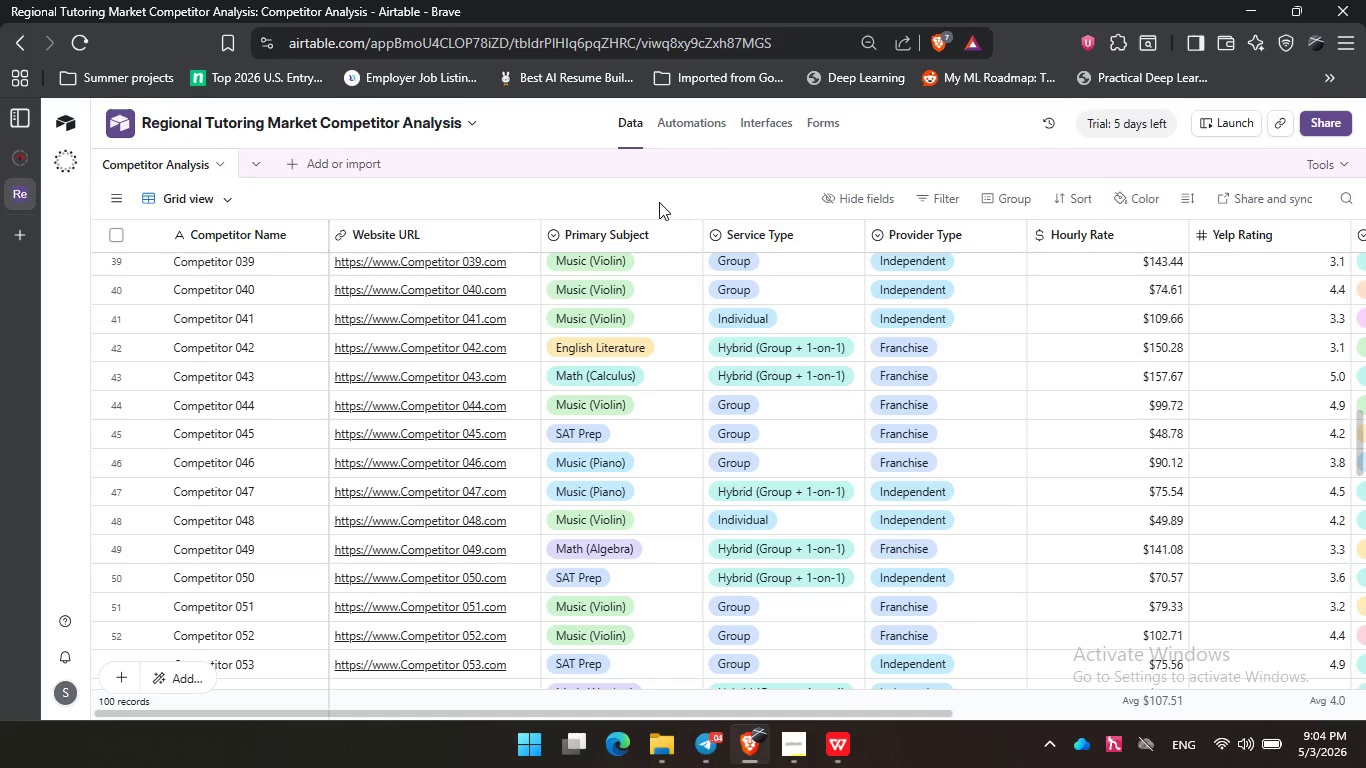 
left_click([784, 759])